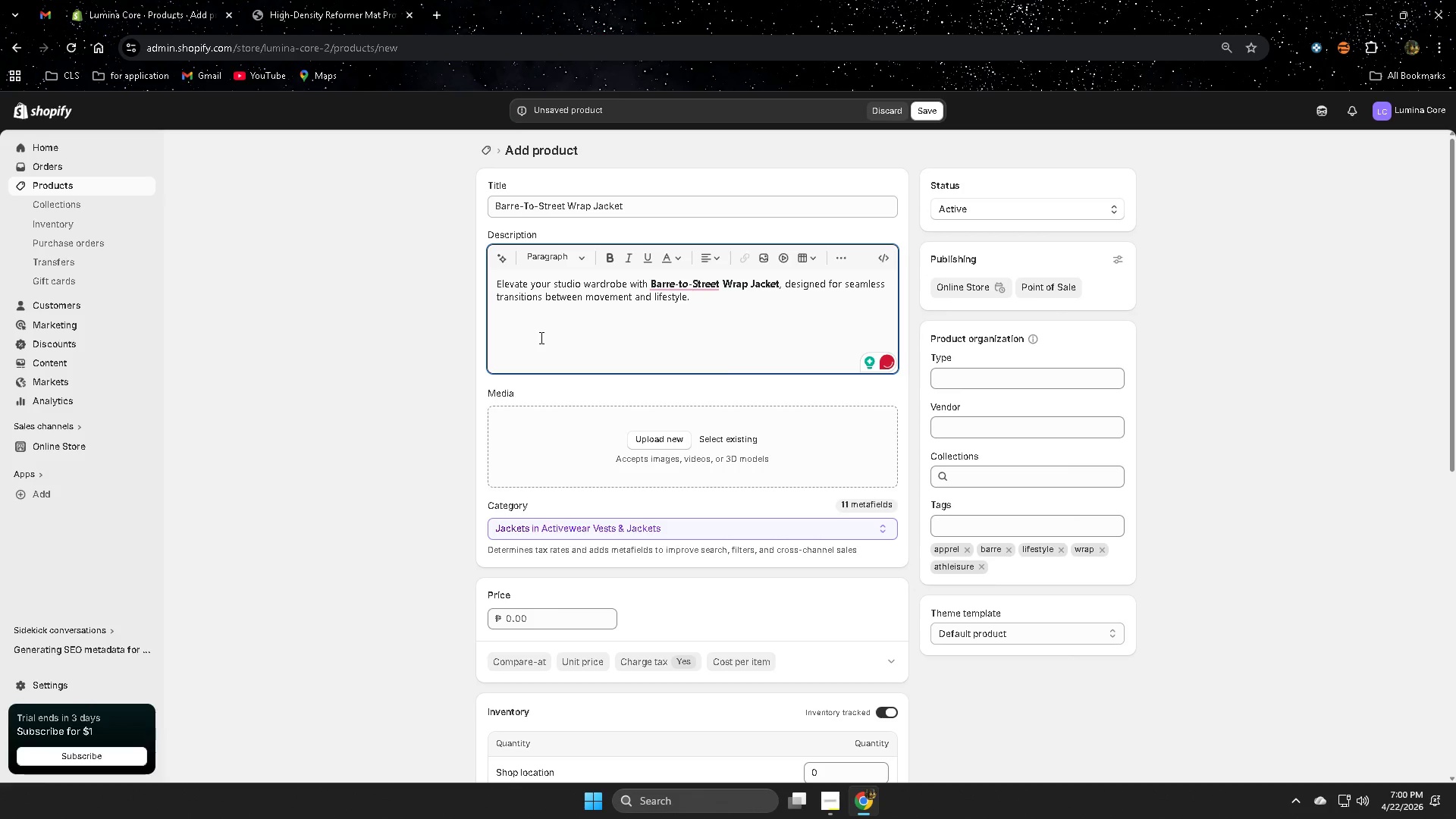 
left_click([726, 322])
 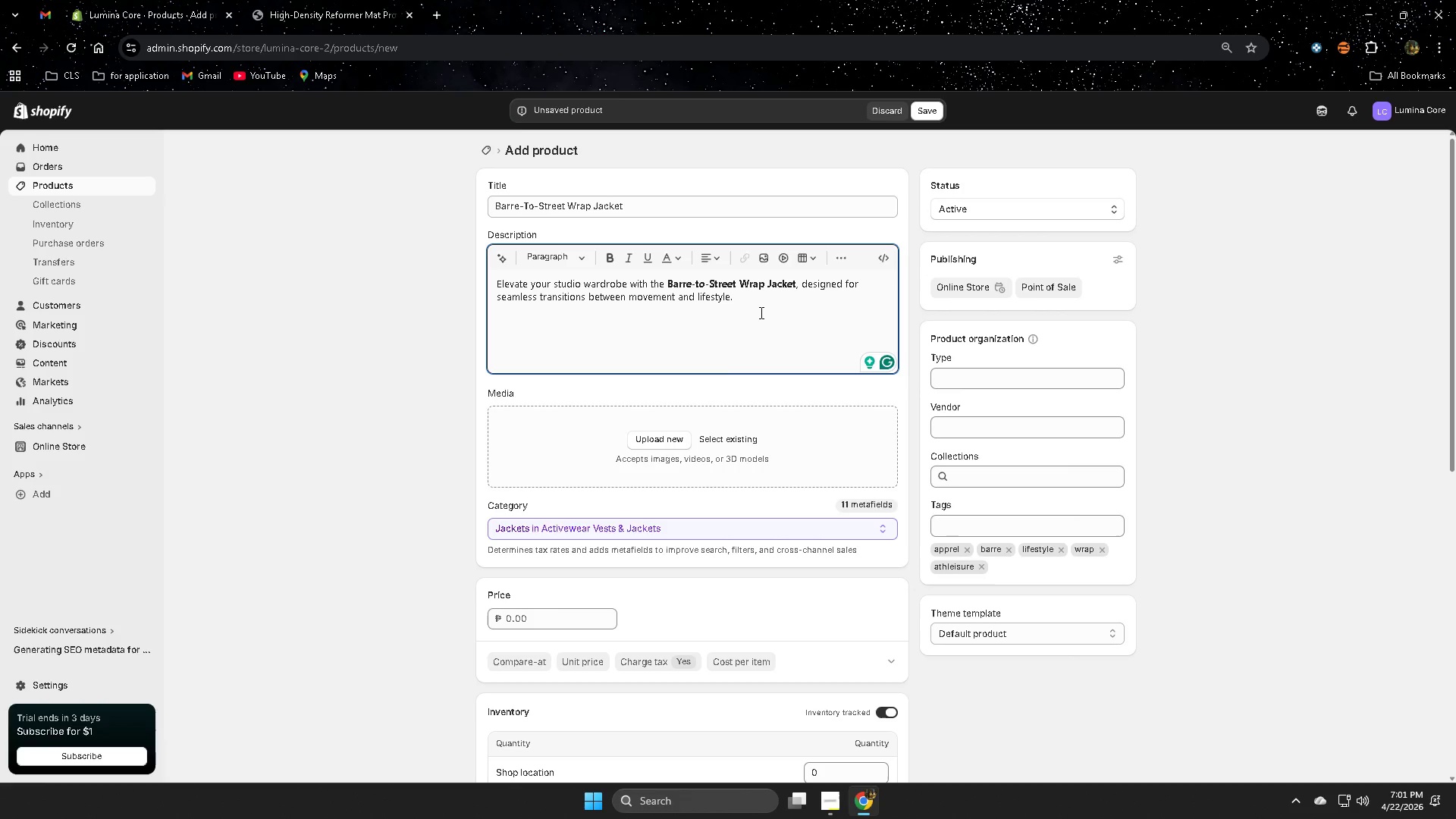 
wait(54.83)
 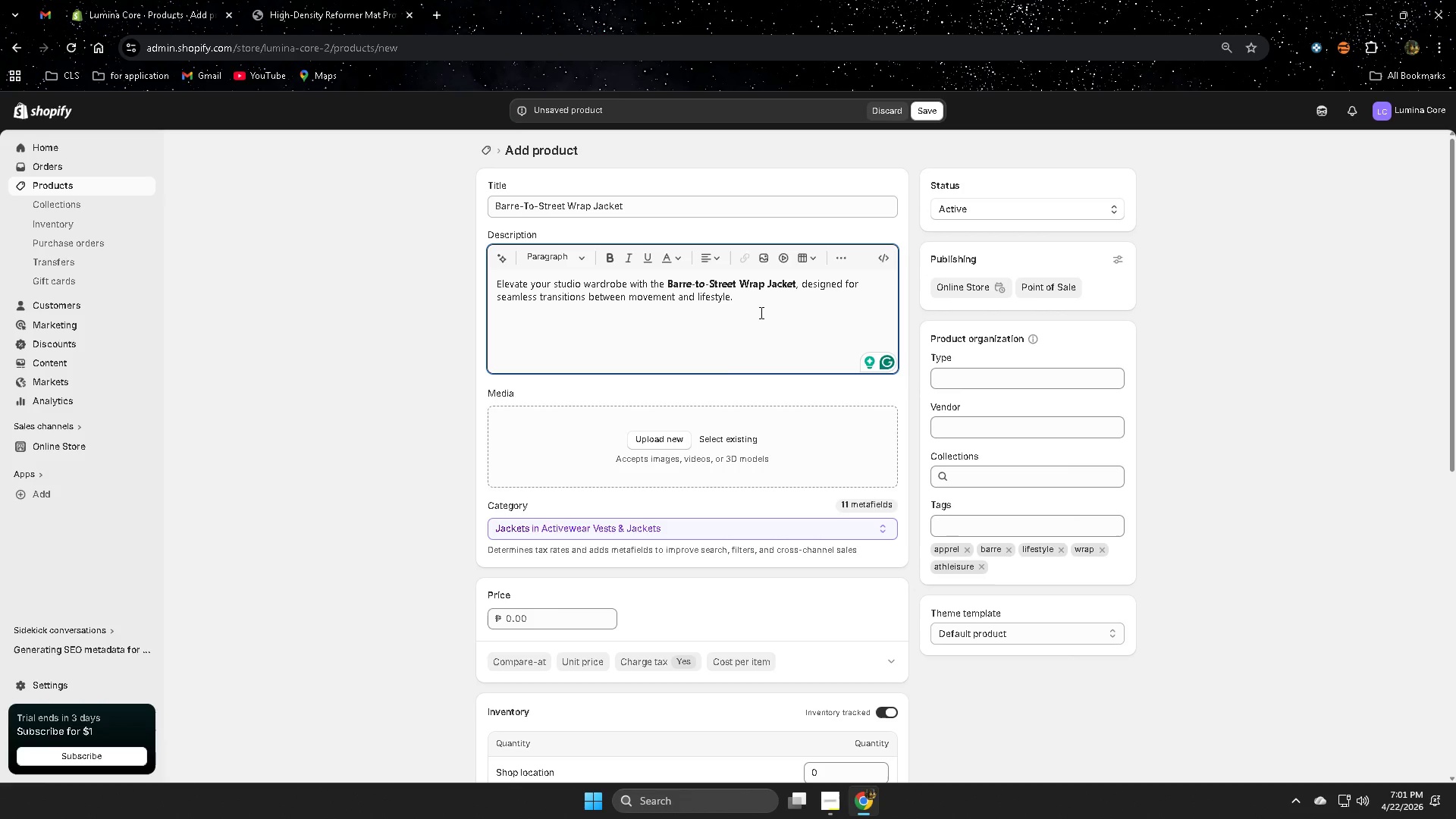 
left_click([789, 300])
 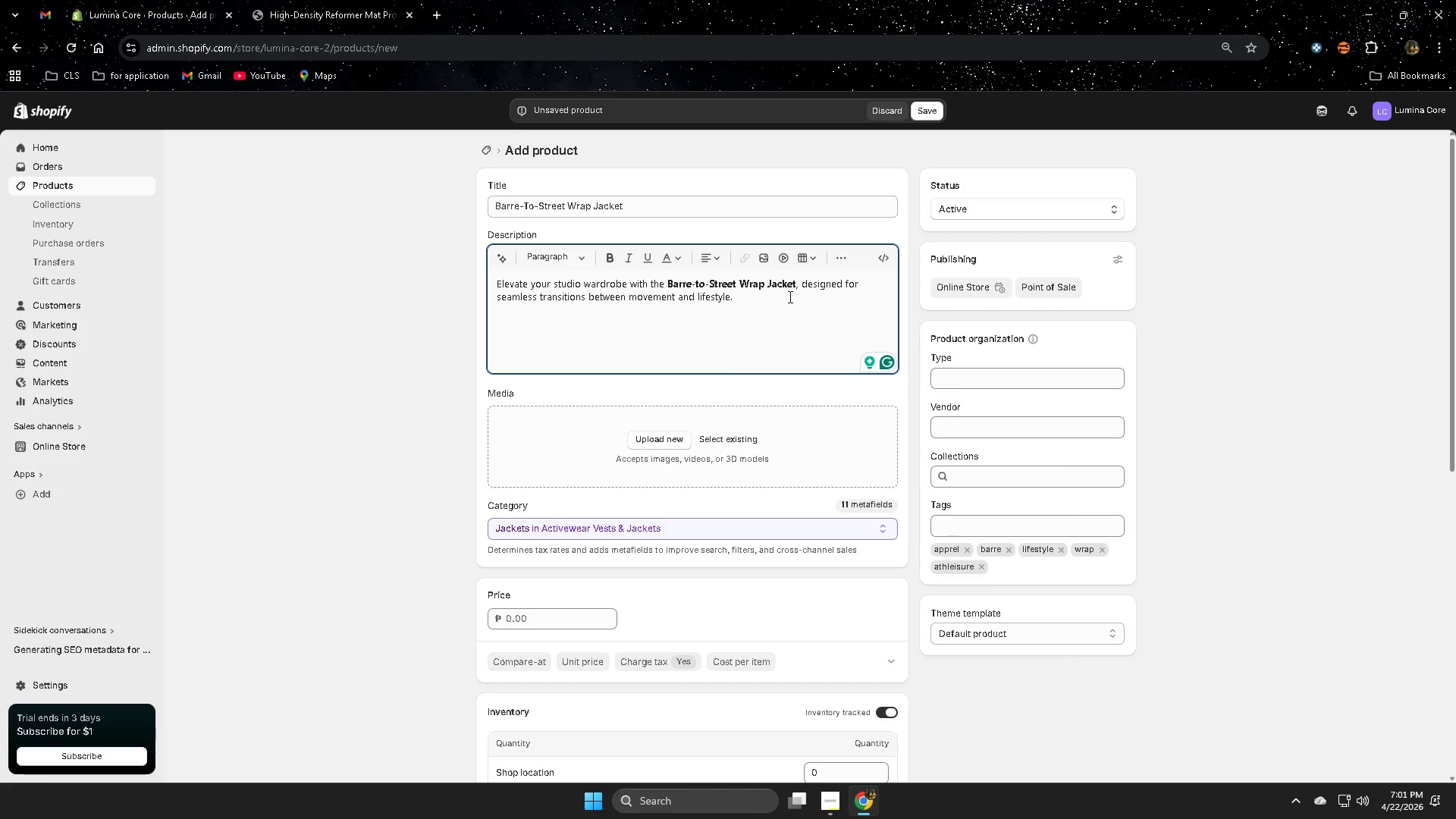 
wait(27.89)
 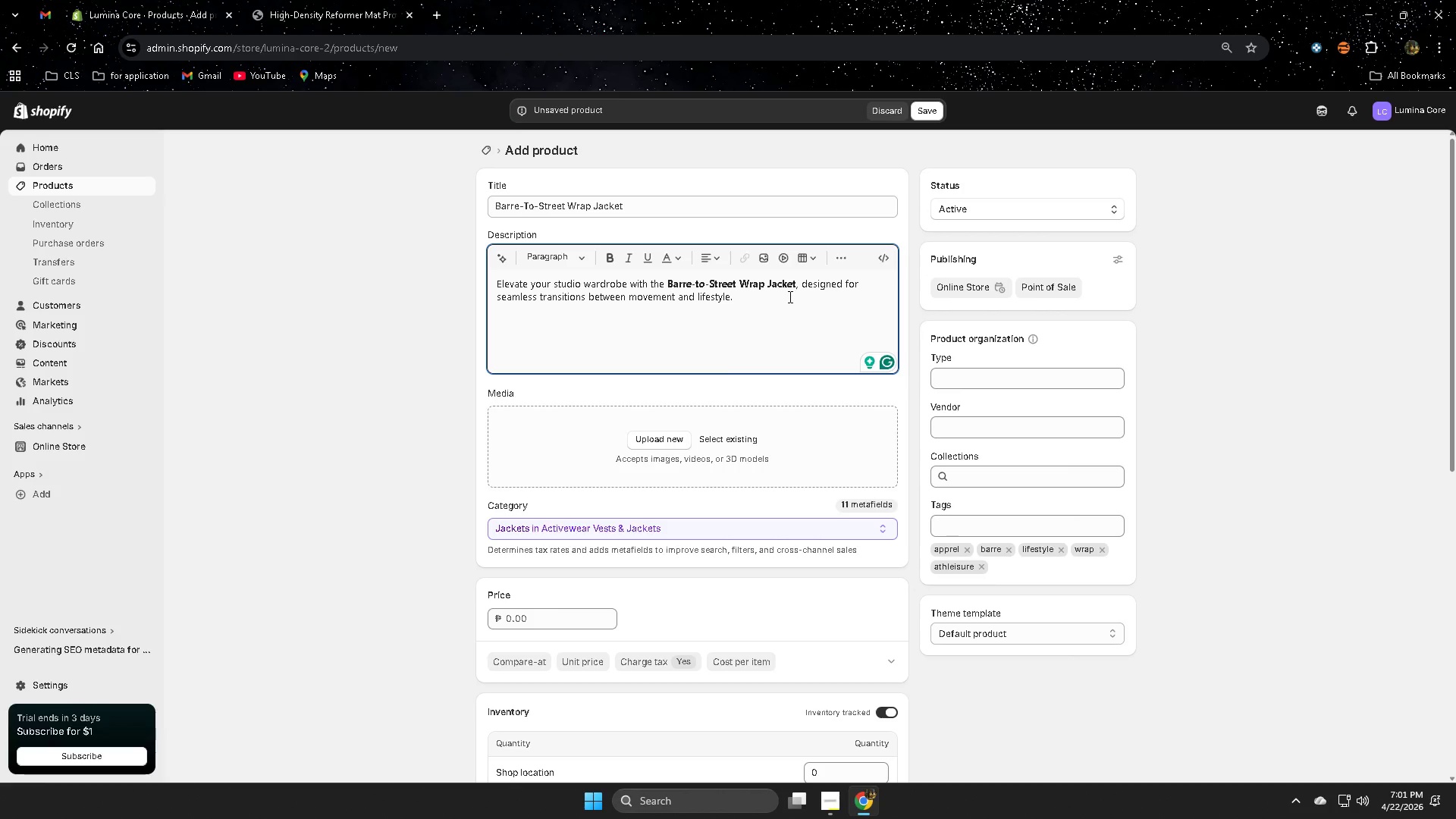 
key(Backspace)
key(Backspace)
type( Crafted from lighweight, )
 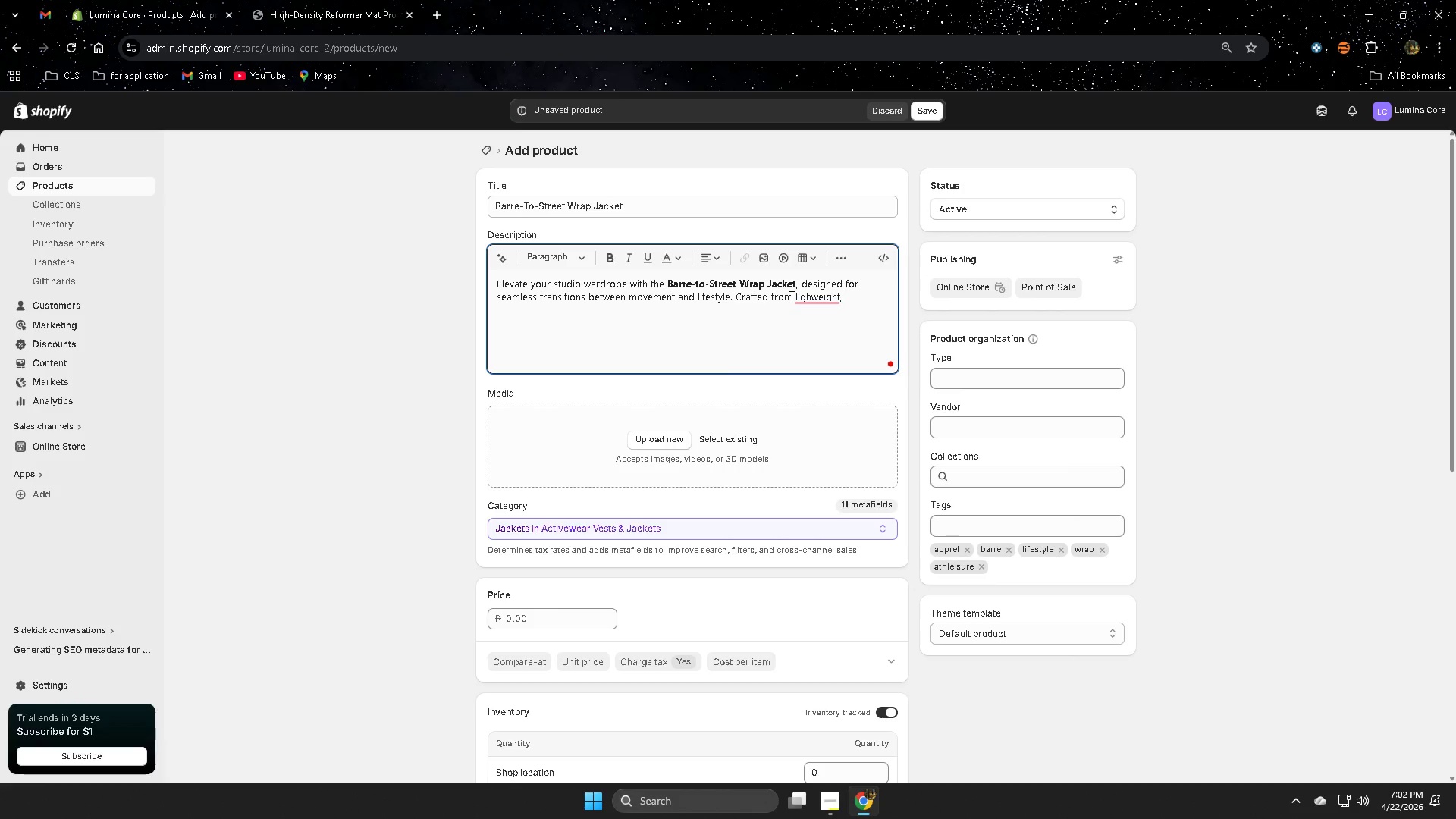 
left_click([821, 343])
 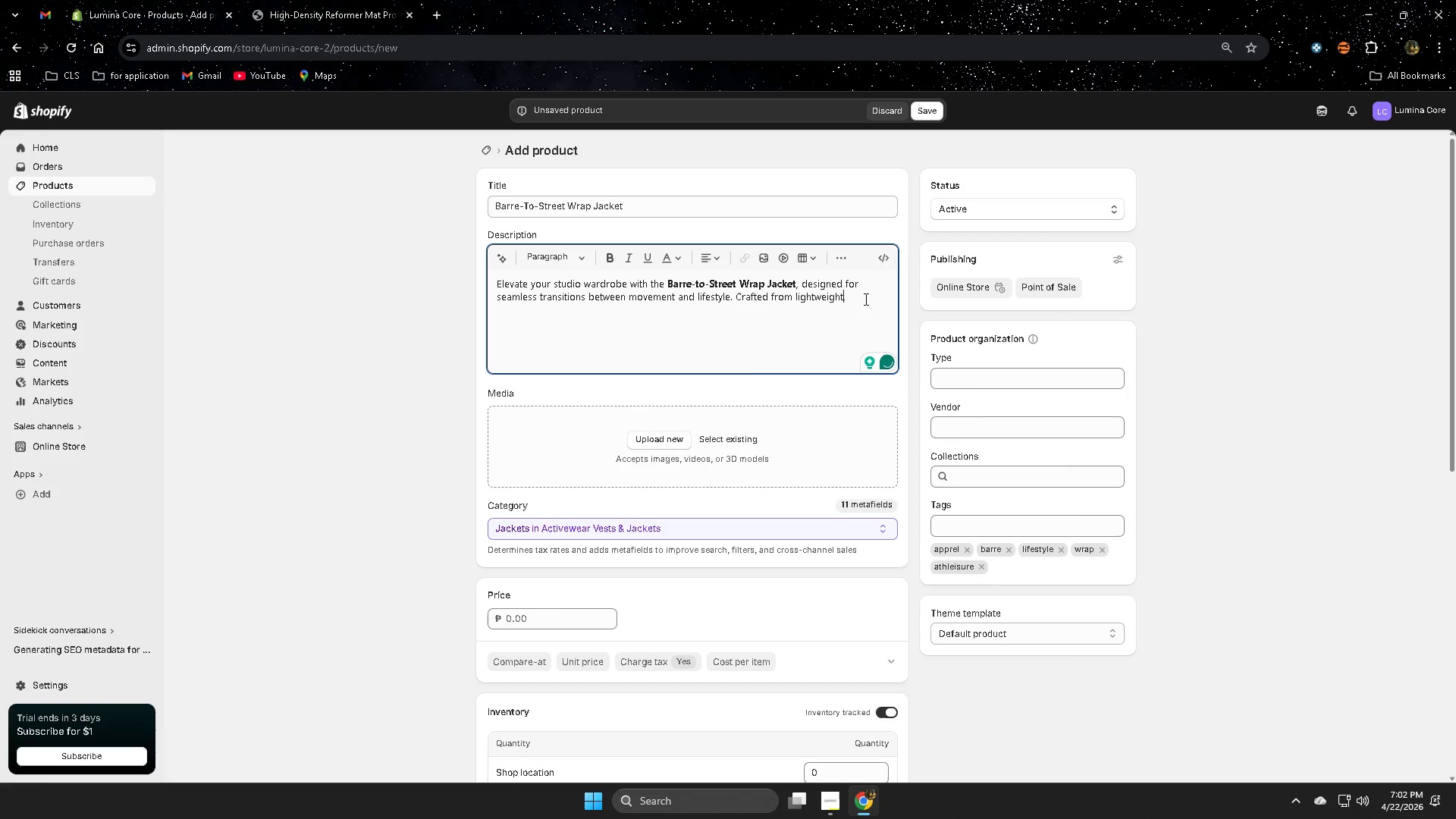 
key(ArrowRight)
 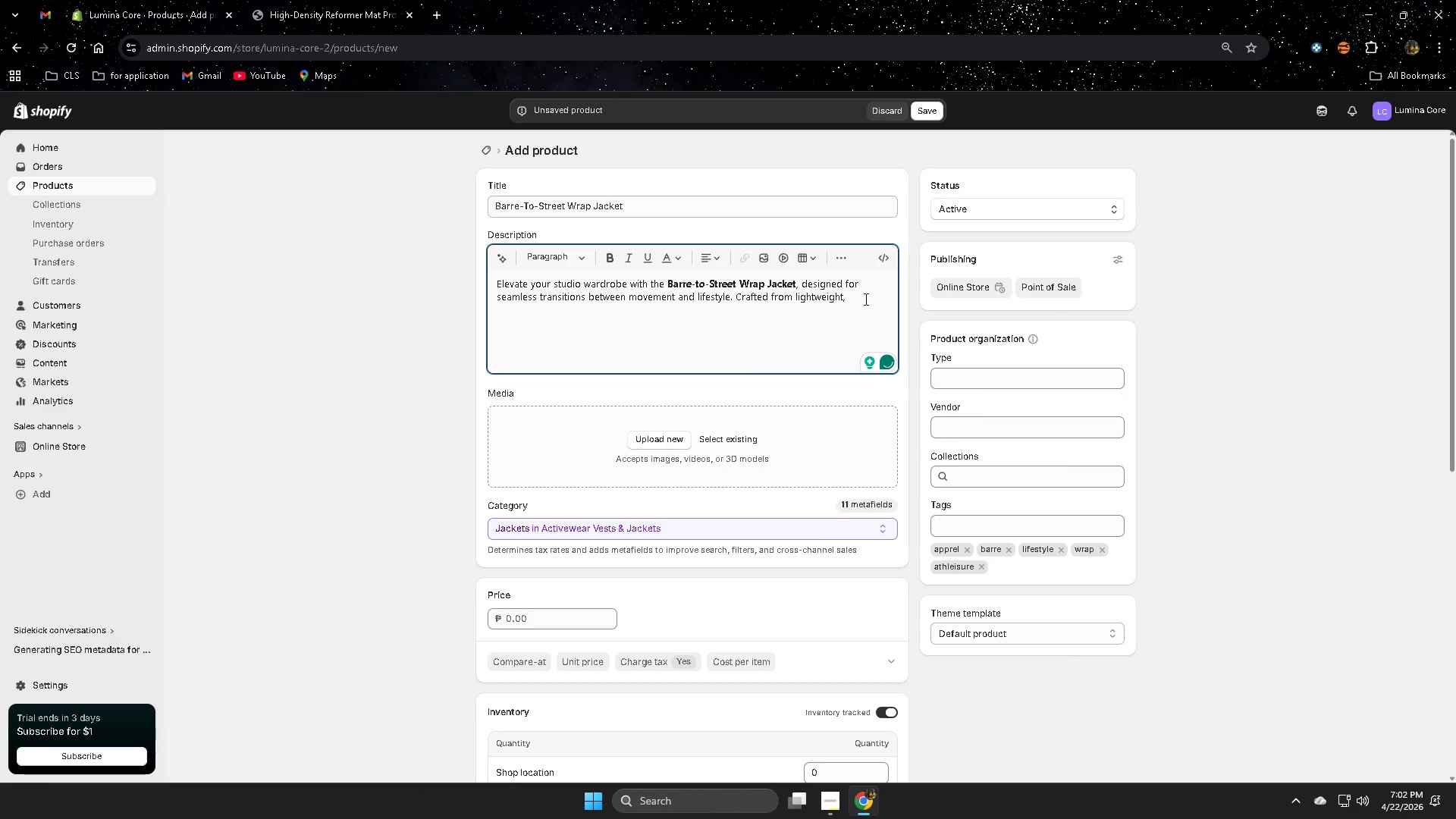 
type( br)
 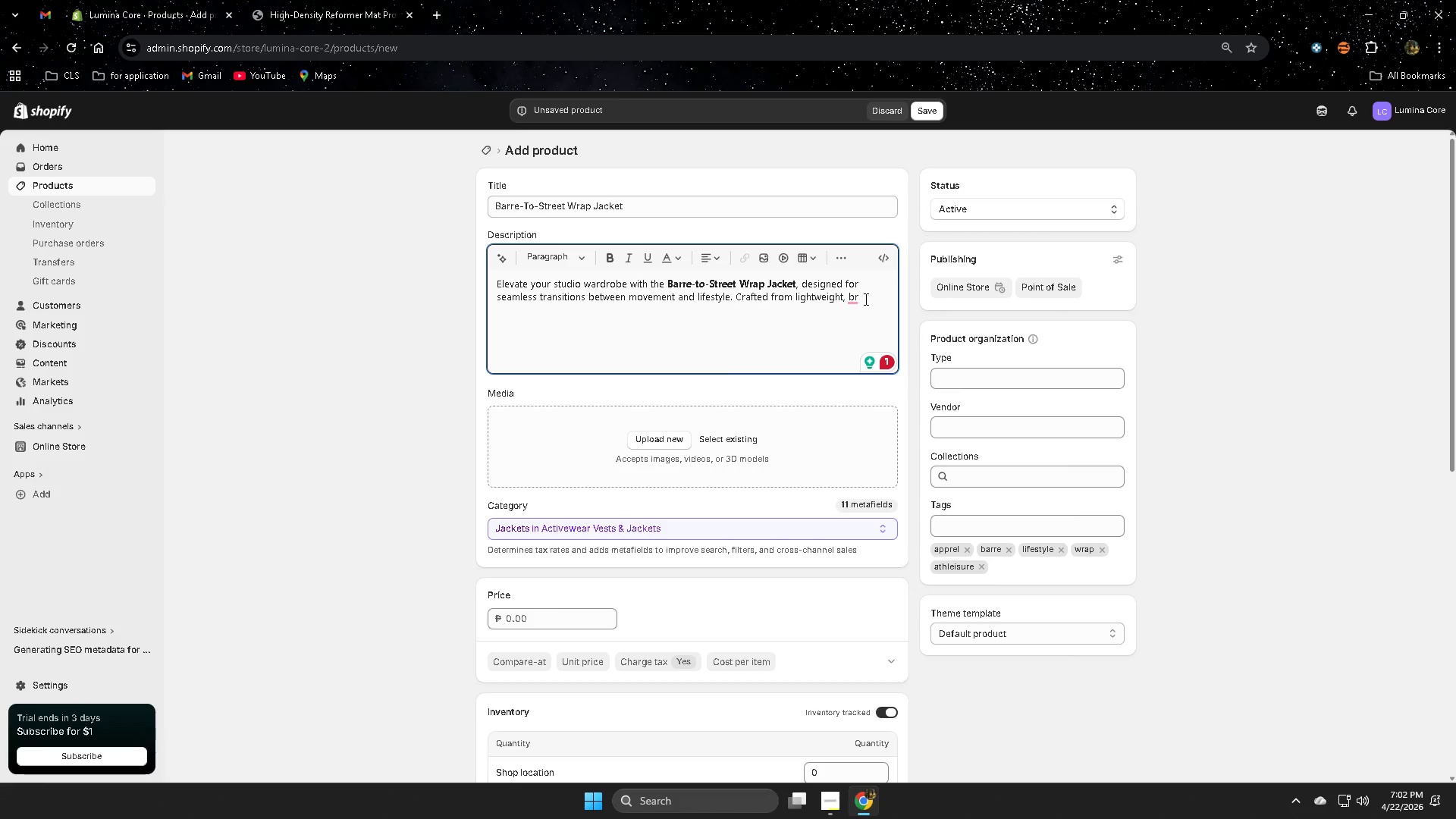 
wait(16.11)
 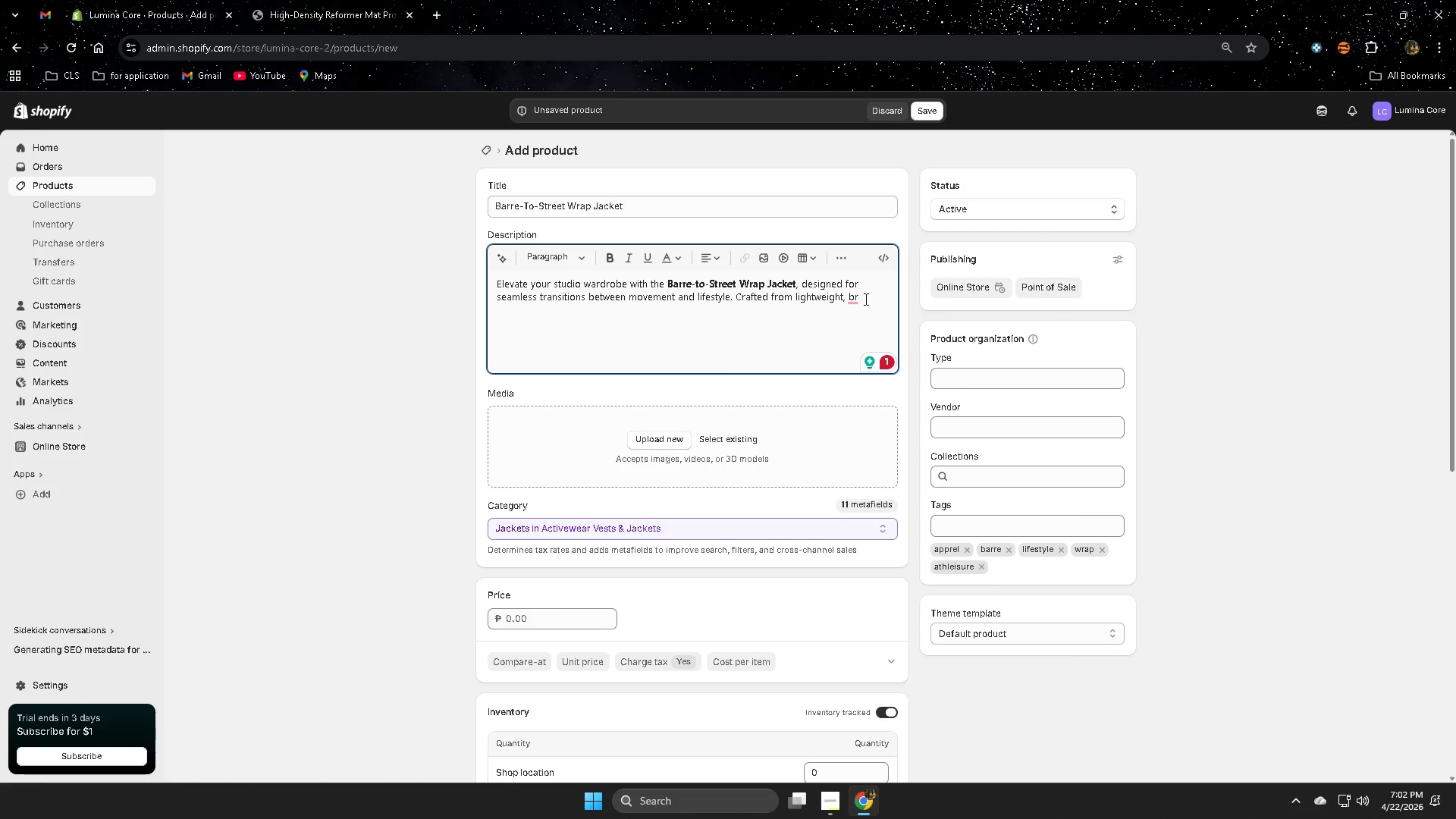 
type(eathanble )
key(Backspace)
key(Backspace)
key(Backspace)
key(Backspace)
key(Backspace)
type(ble ar)
key(Backspace)
type(bvr)
key(Backspace)
key(Backspace)
type(ric )
key(Backspace)
type(, it f)
key(Backspace)
type(of)
 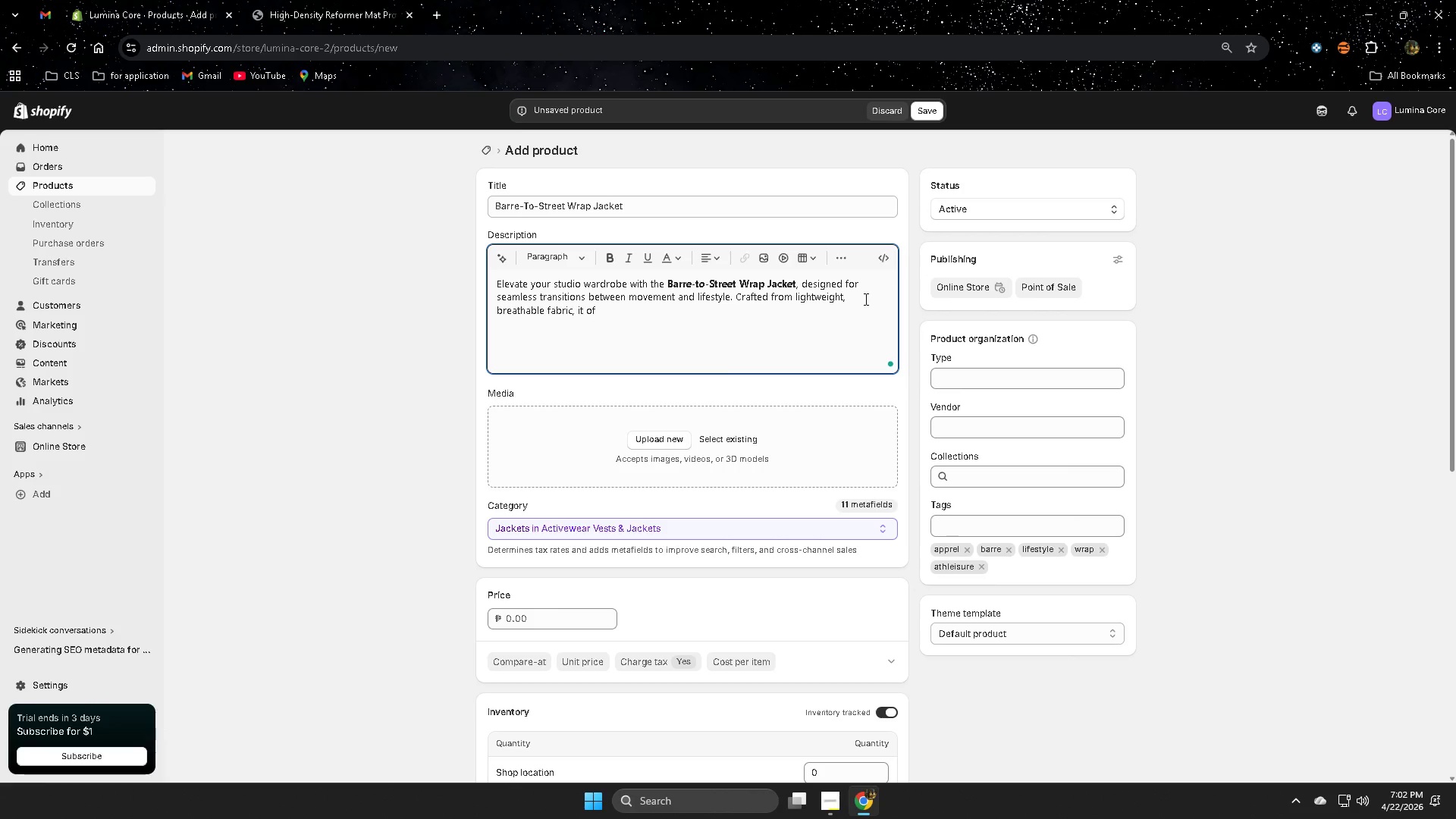 
wait(24.75)
 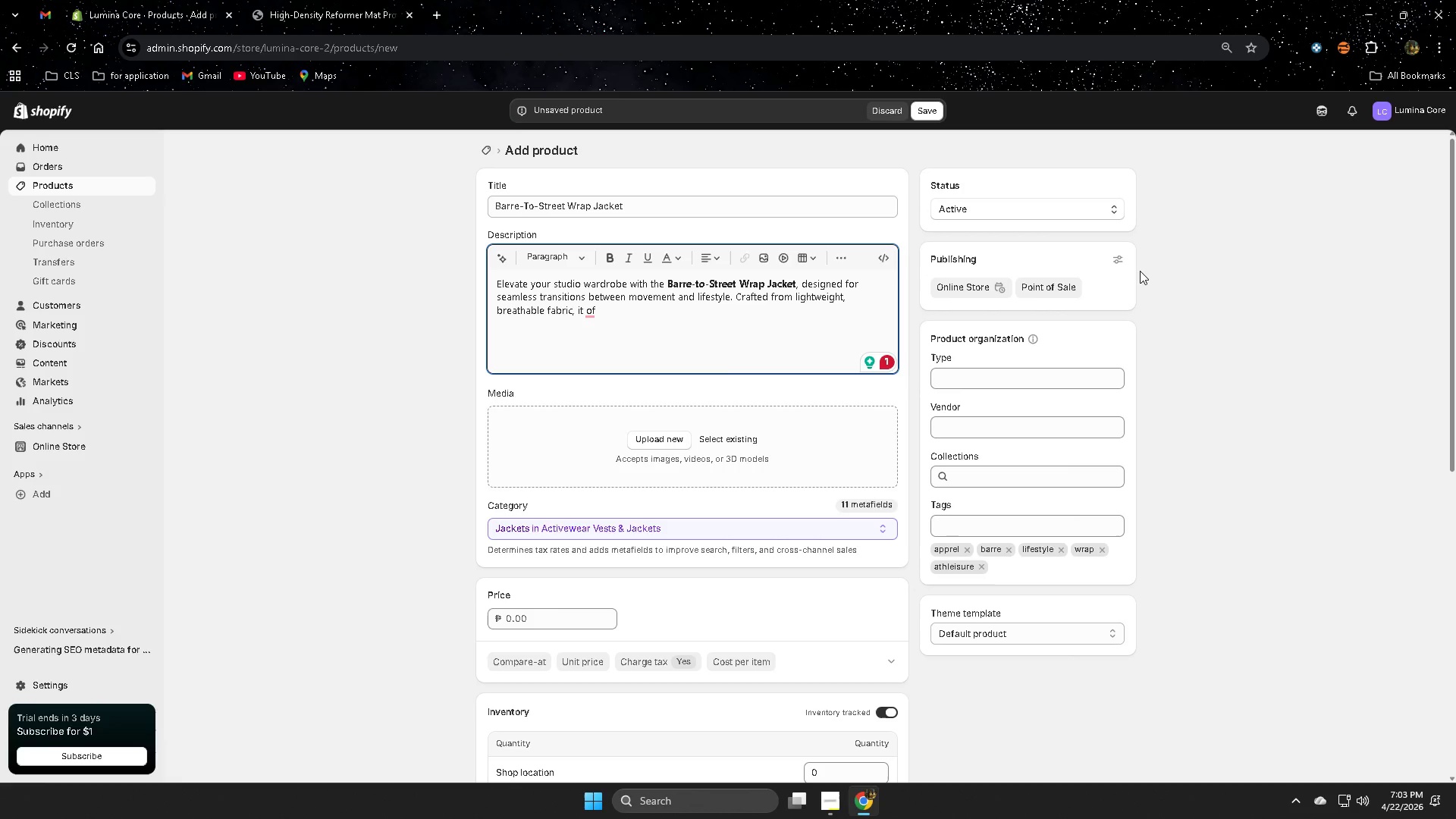 
key(F)
 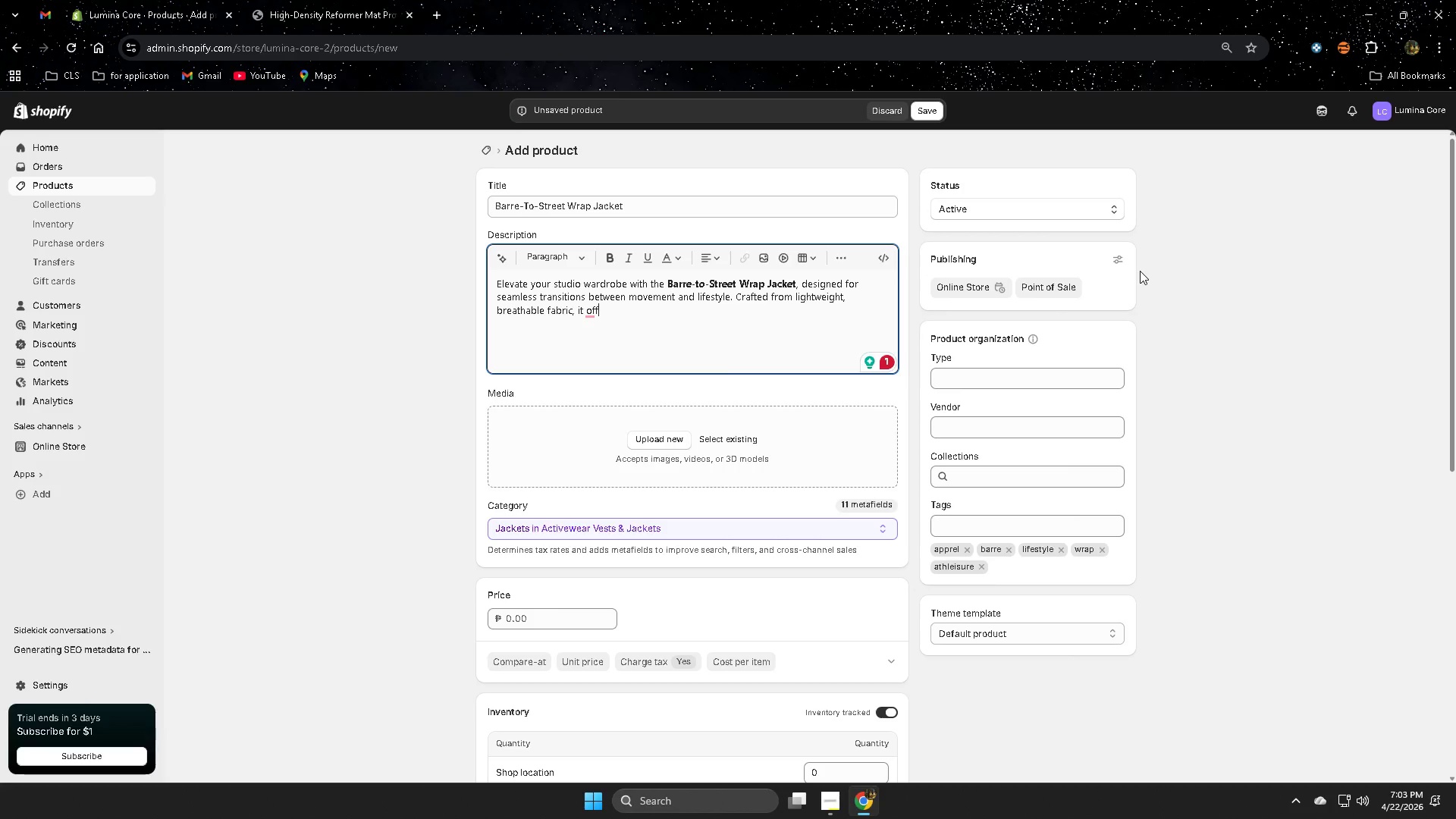 
hold_key(key=E, duration=0.44)
 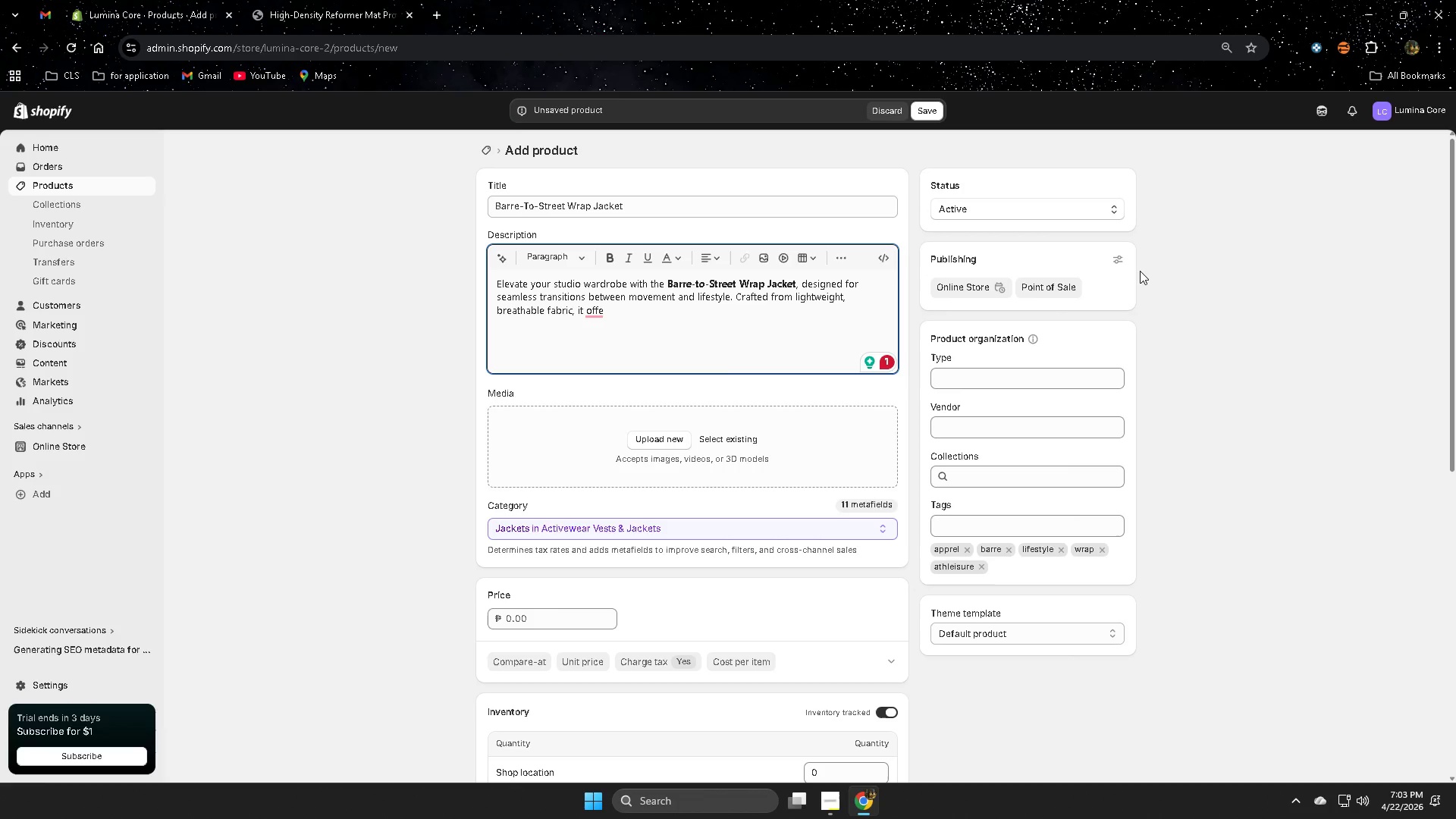 
wait(30.98)
 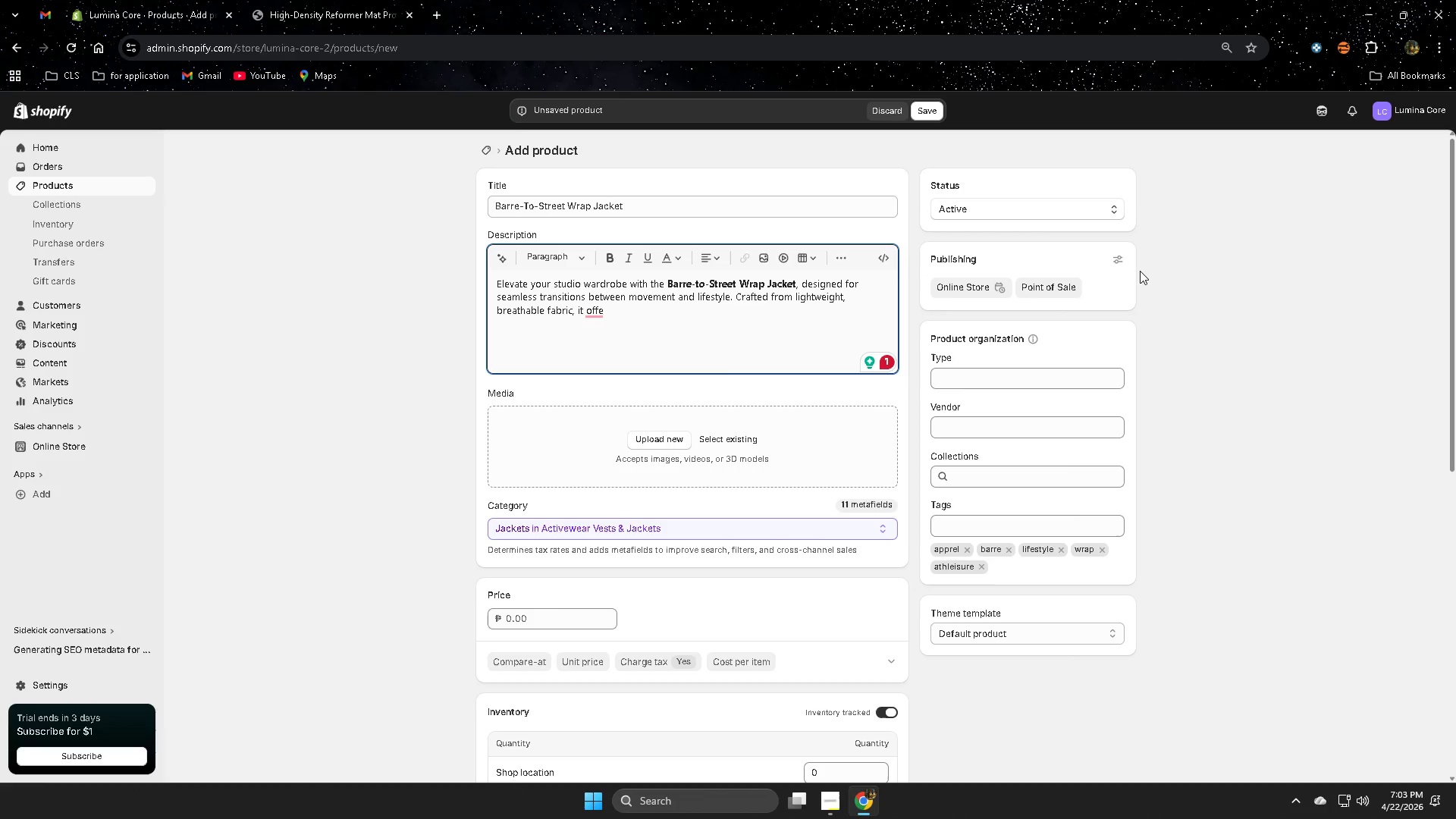 
type(ar)
key(Backspace)
key(Backspace)
type(rs comfort and flexibility while )
 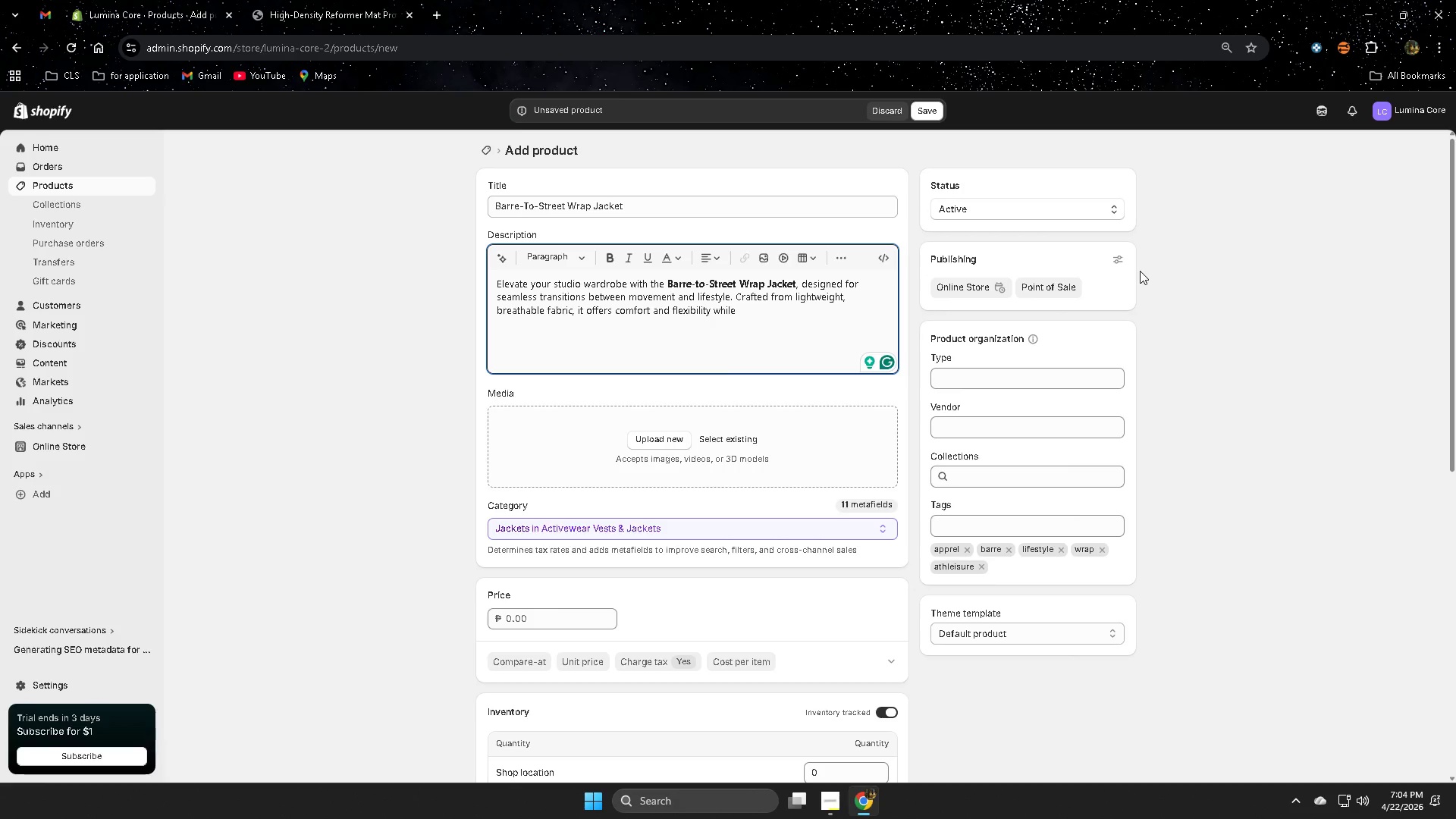 
wait(29.12)
 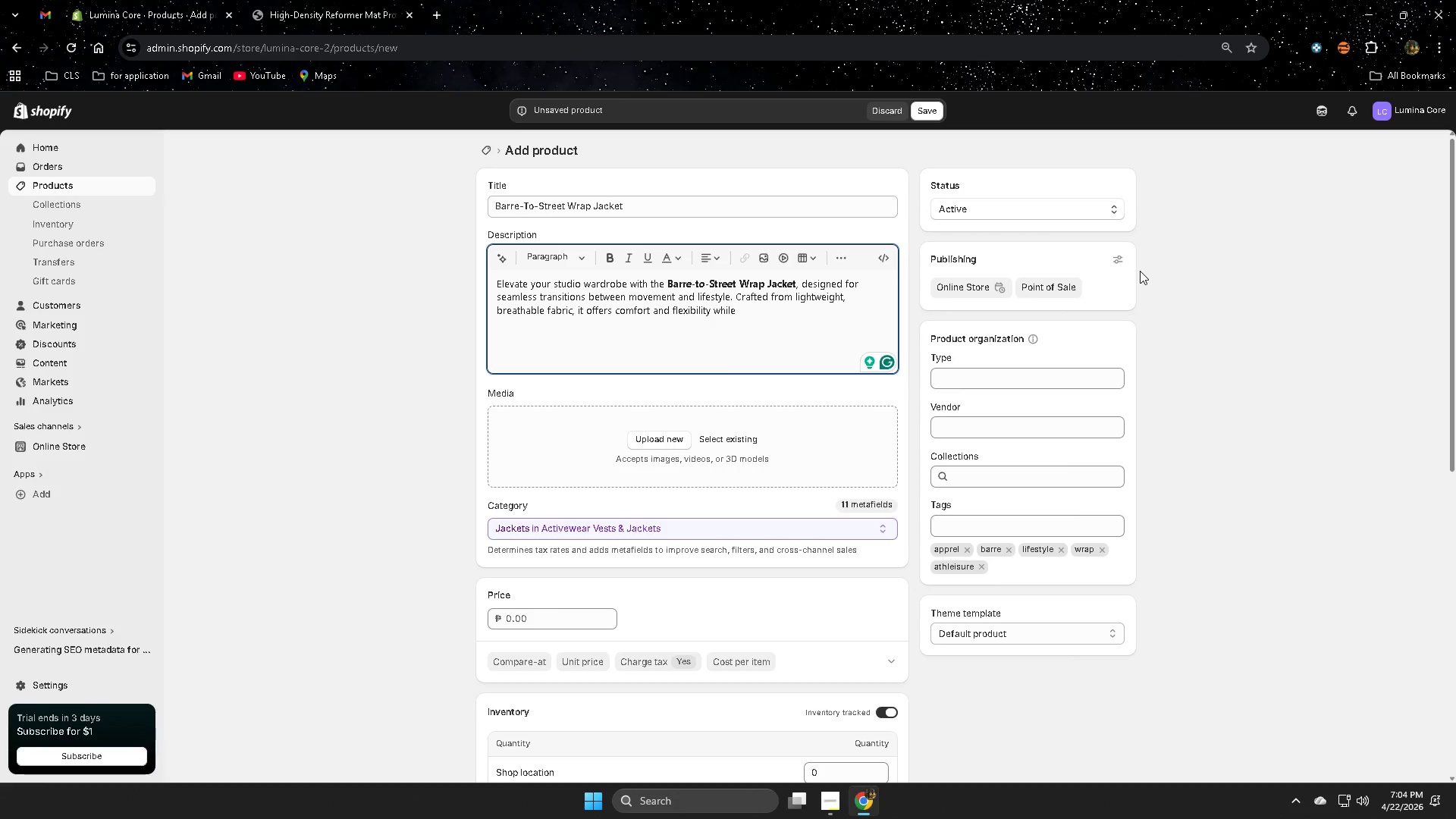 
type( maintaining a polished sli)
 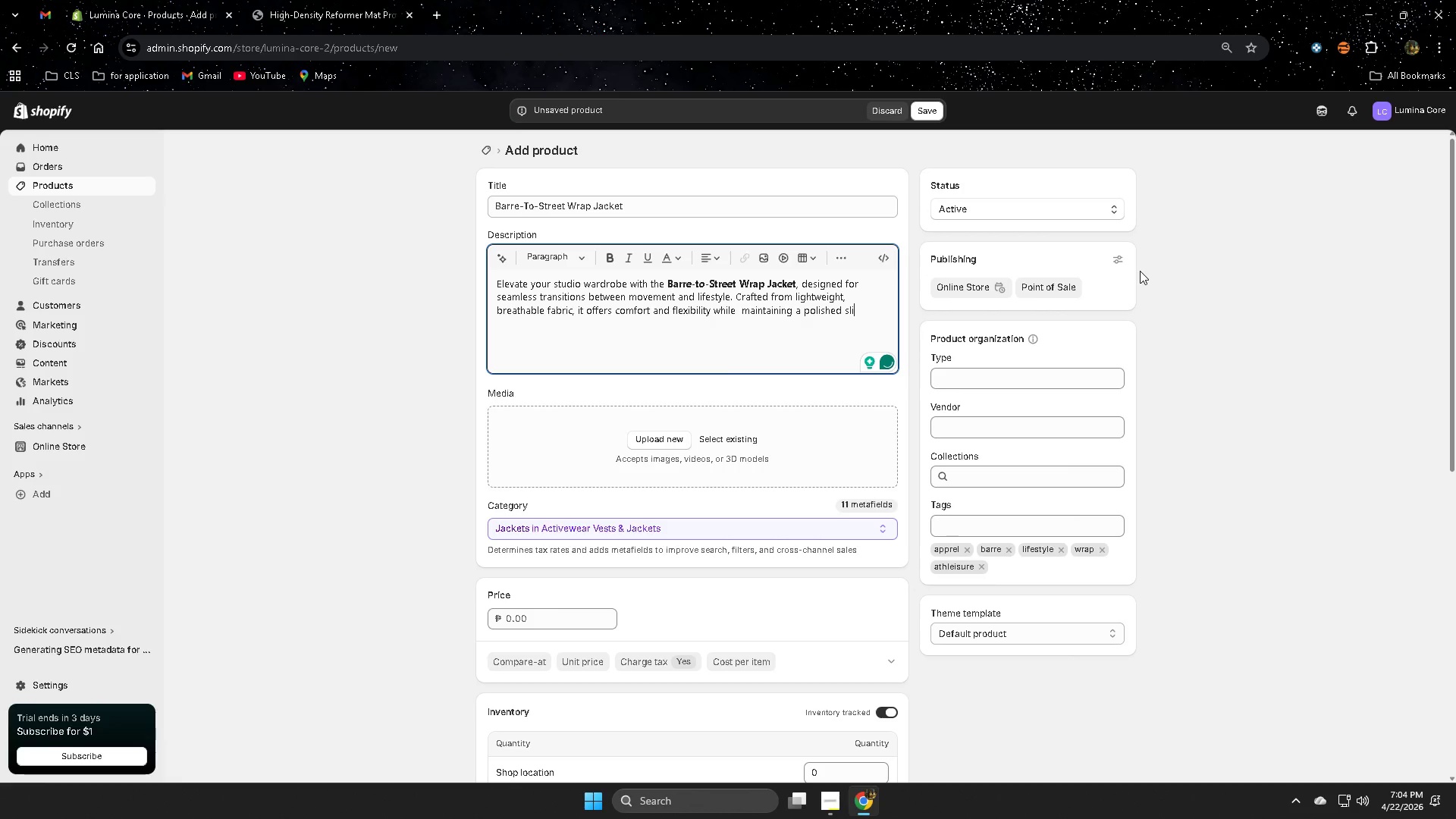 
type(hou)
 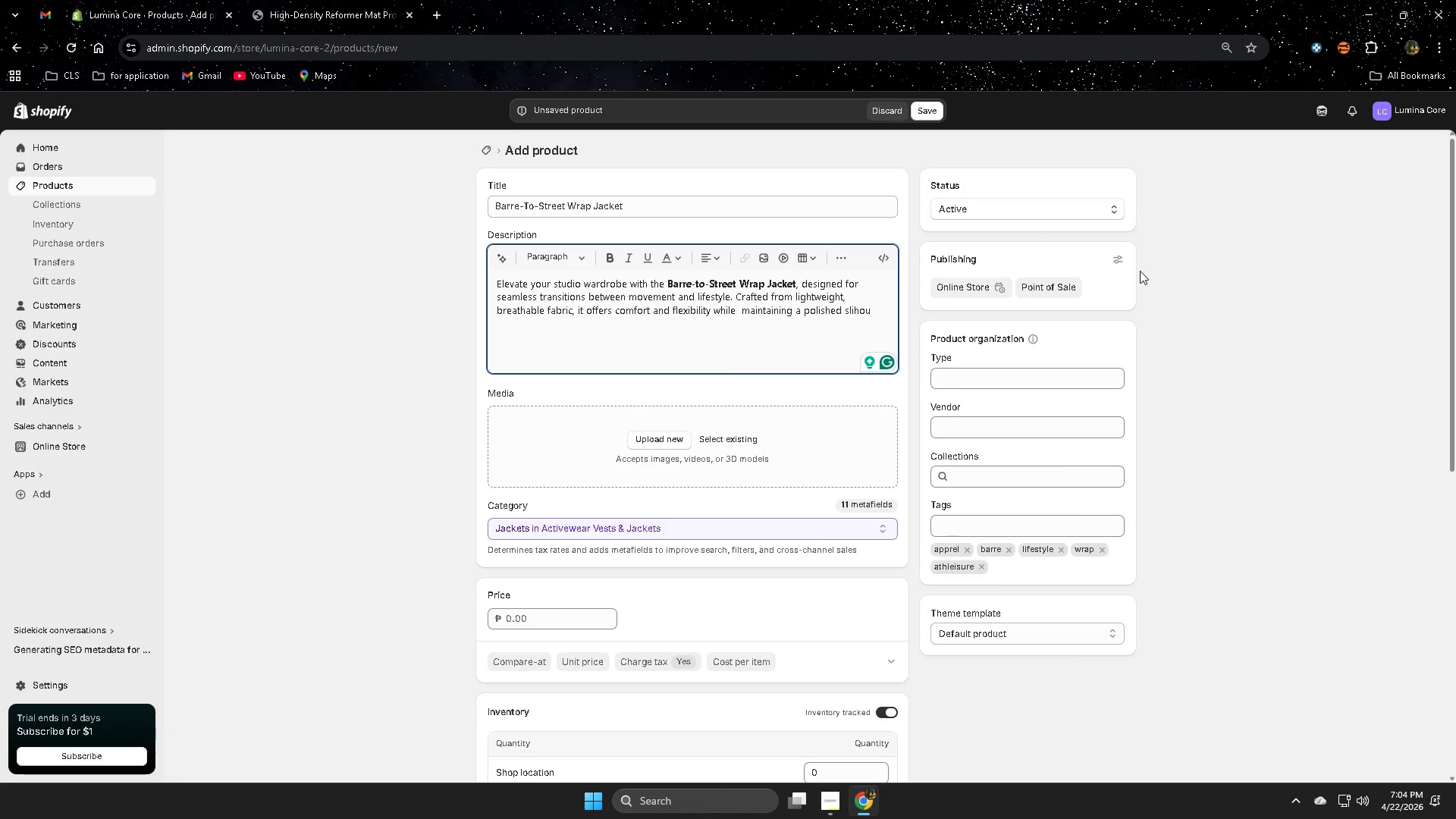 
wait(5.17)
 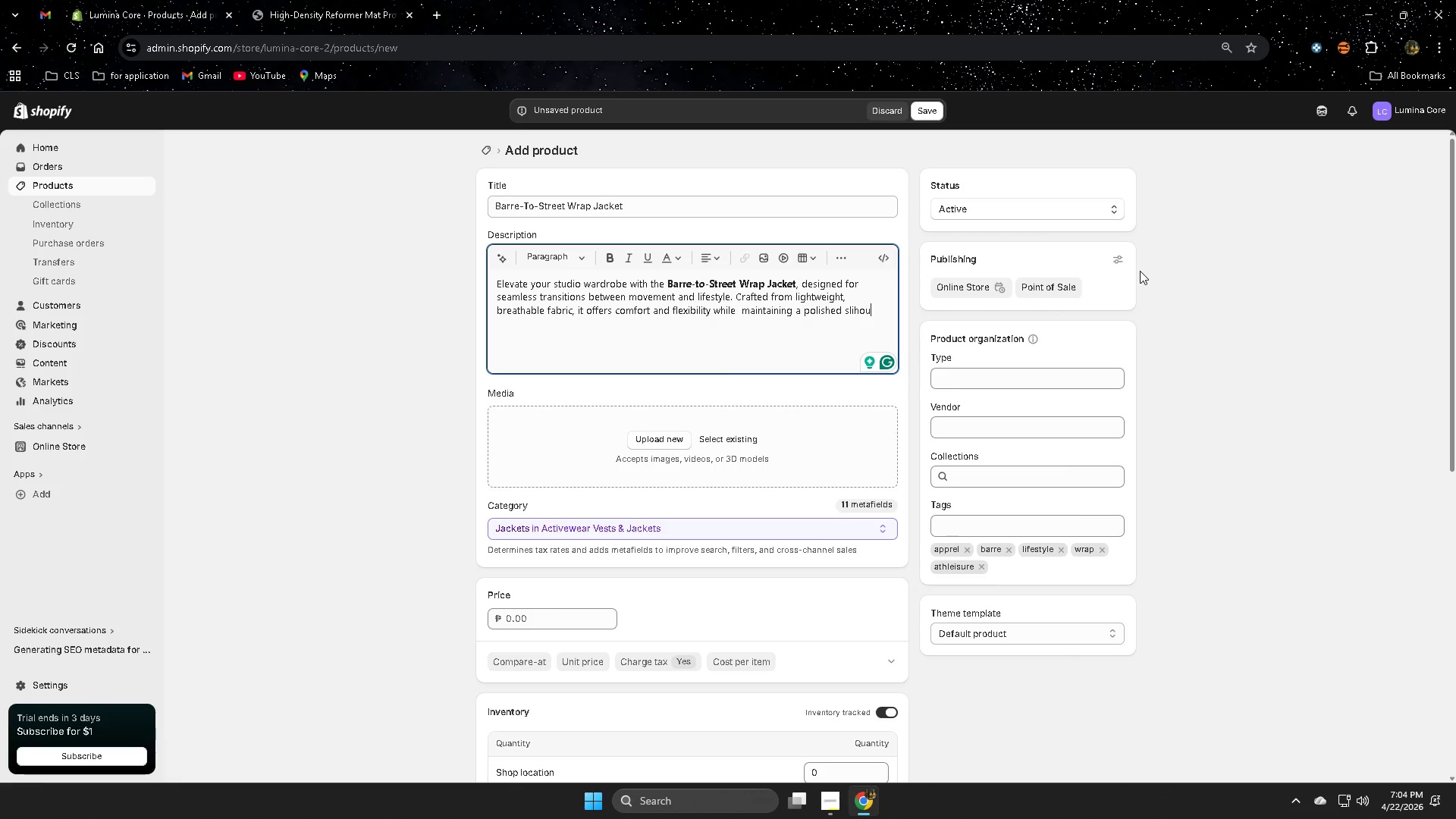 
type(ettel)
key(Backspace)
type(.)
 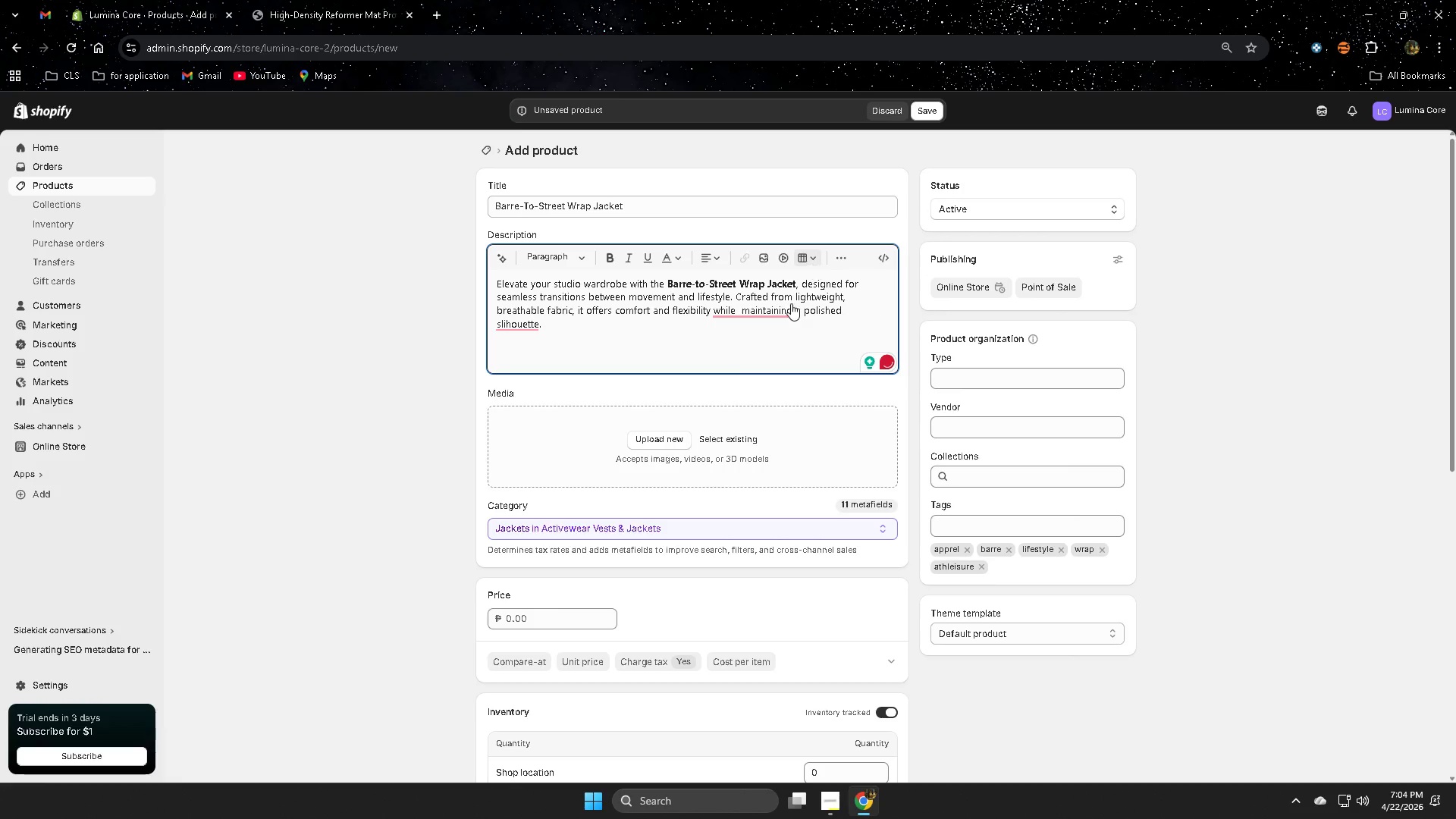 
left_click_drag(start_coordinate=[787, 350], to_coordinate=[783, 353])
 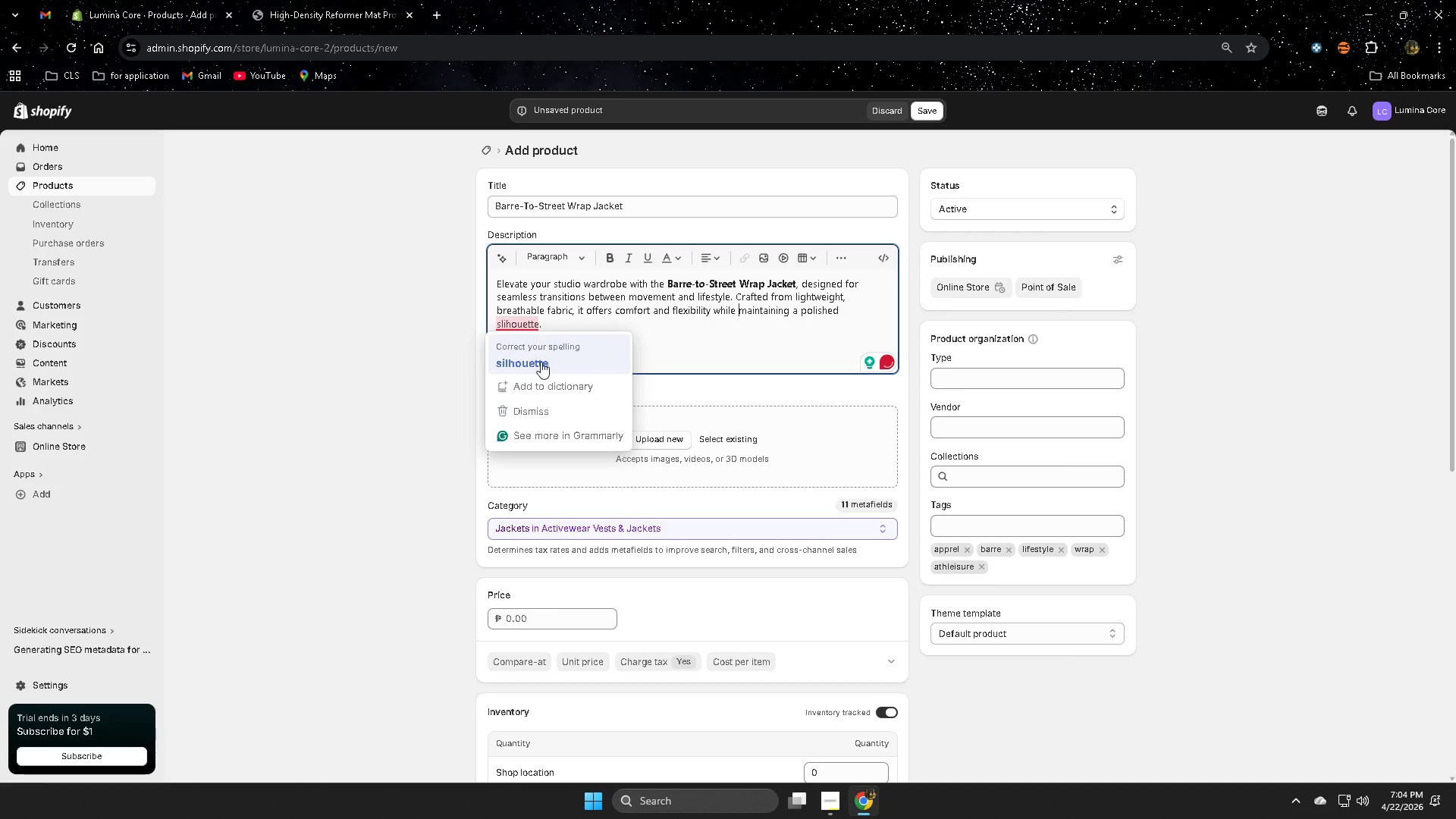 
left_click([543, 359])
 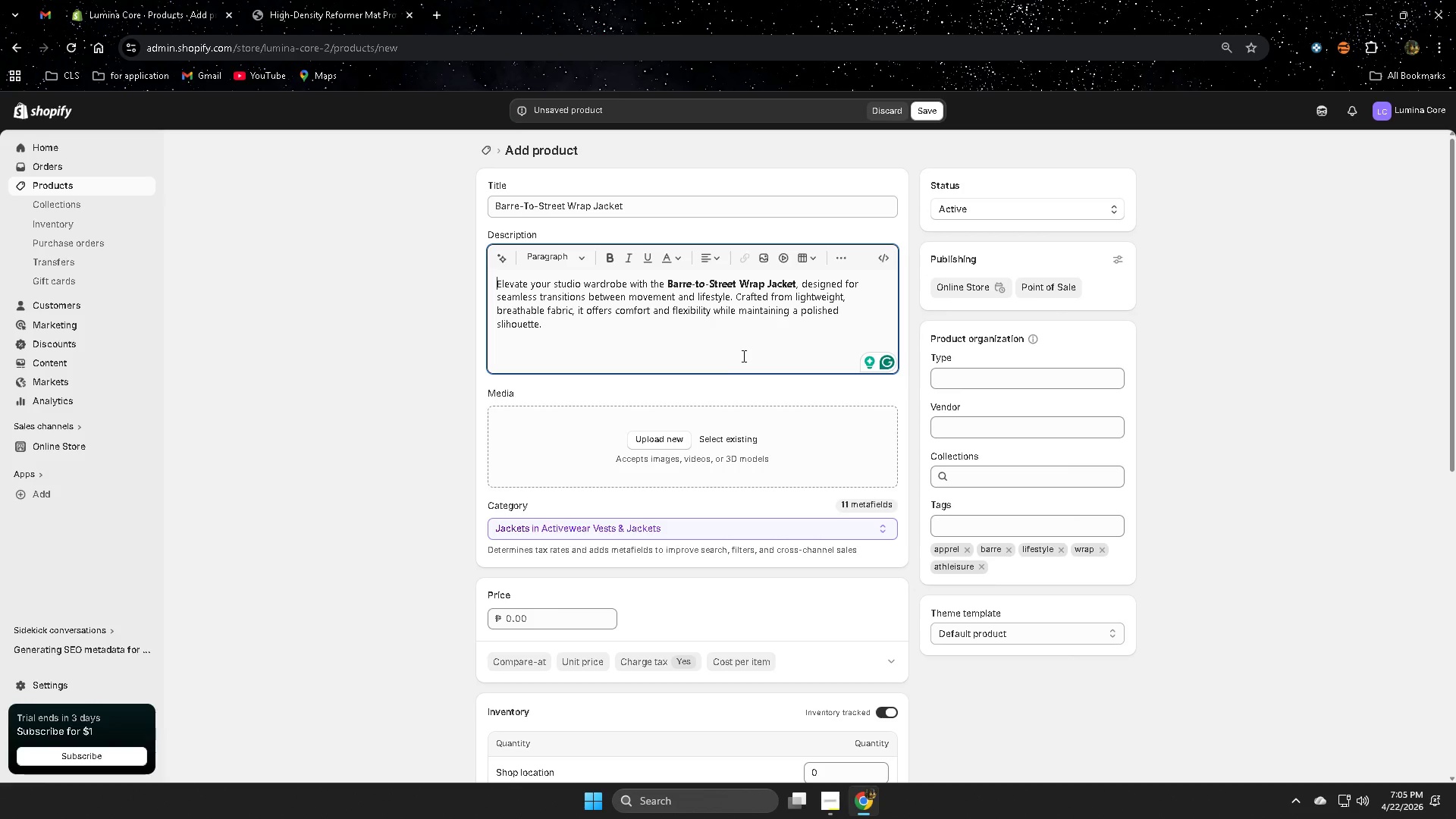 
wait(19.25)
 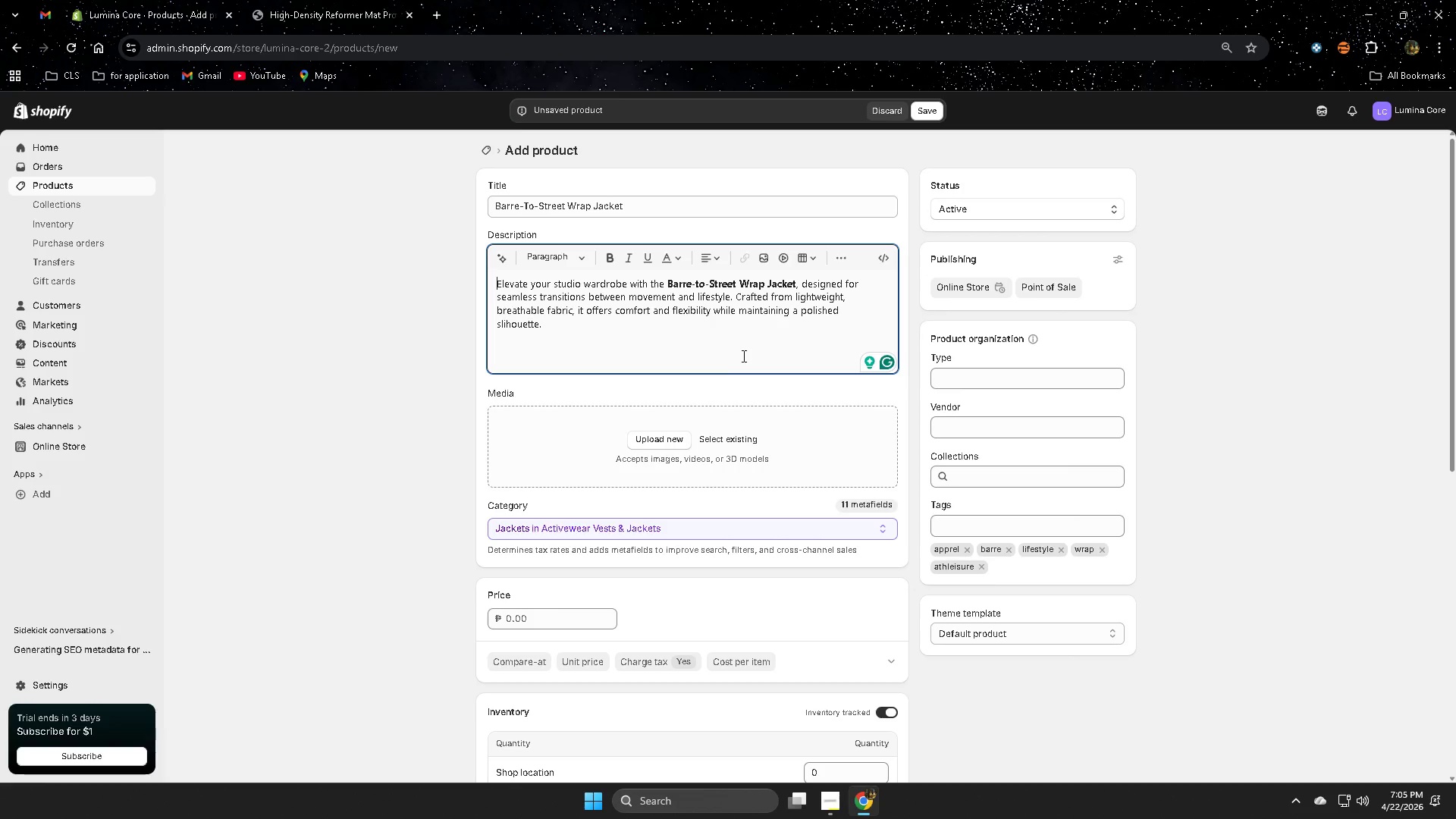 
scroll: coordinate [725, 656], scroll_direction: down, amount: 2.0
 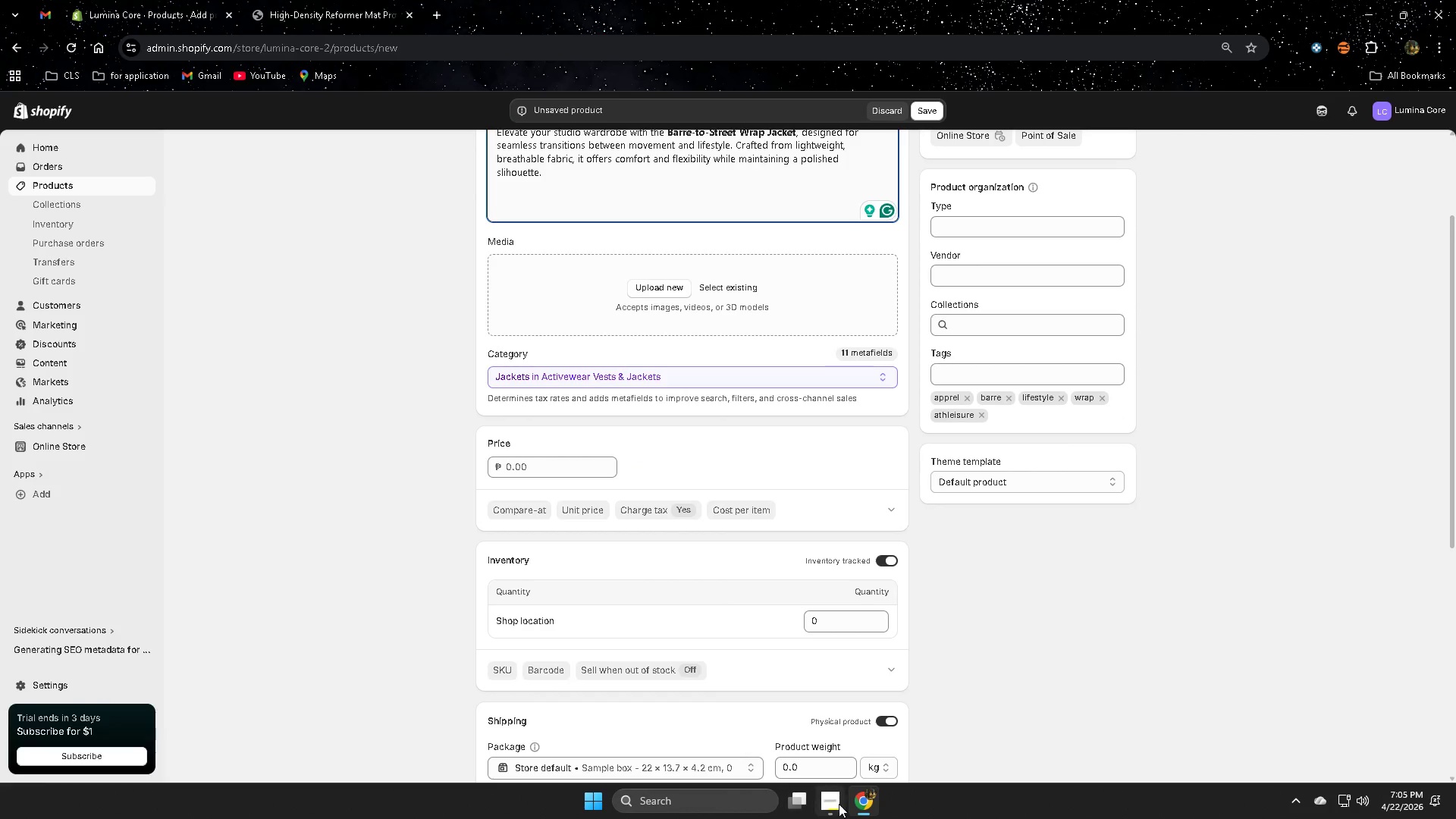 
left_click([839, 804])